 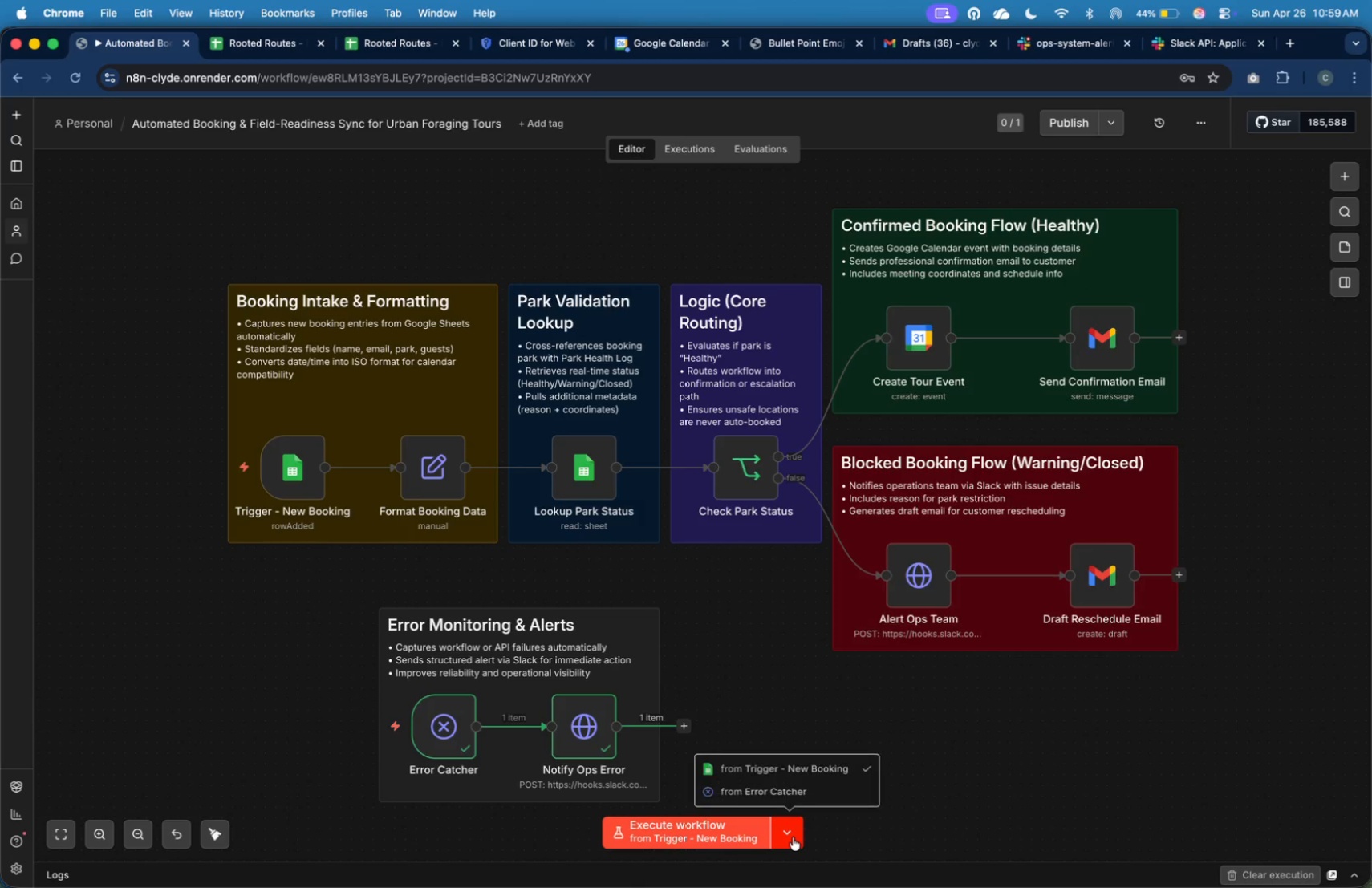 
left_click([804, 770])
 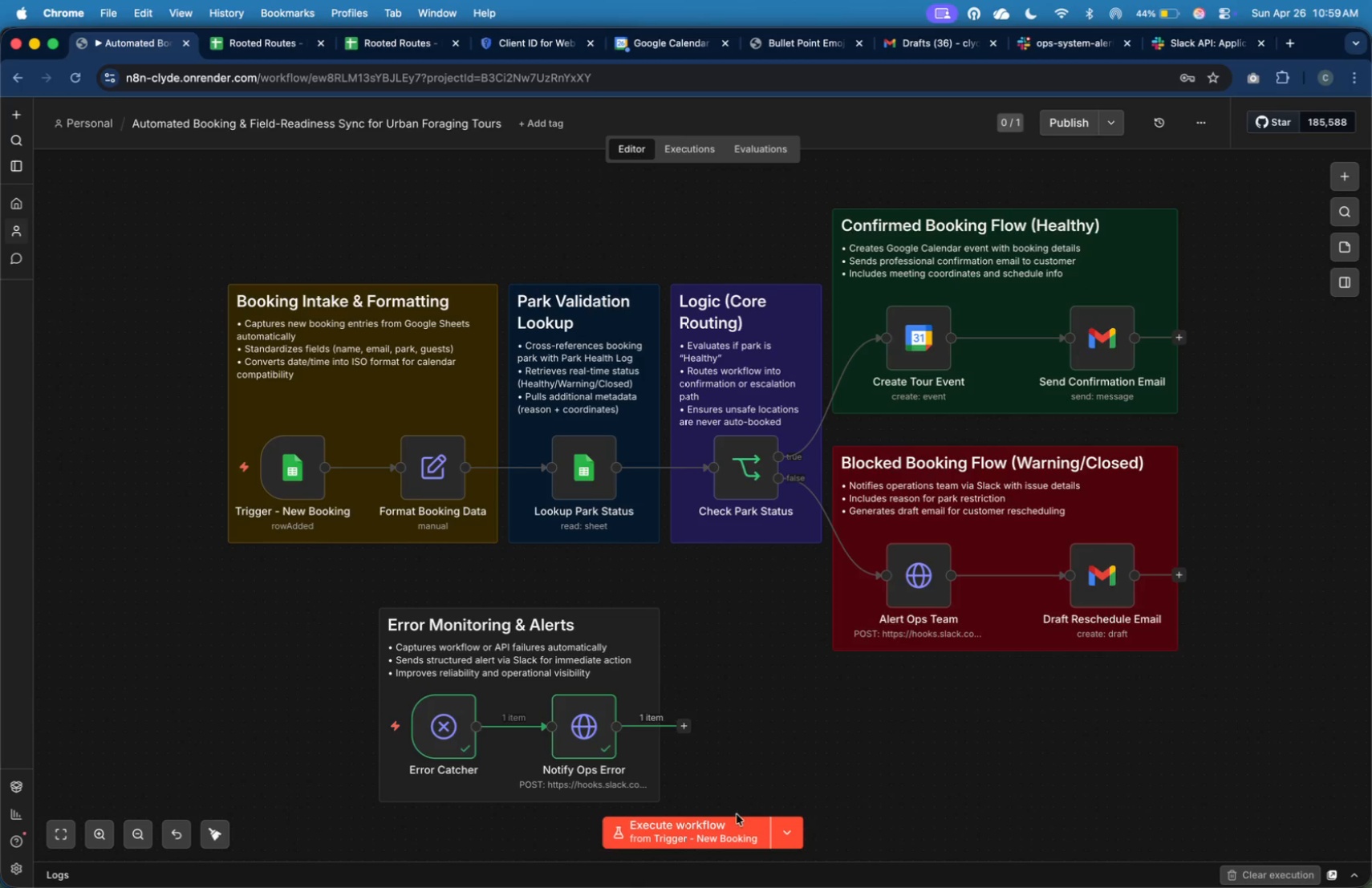 
left_click([733, 819])
 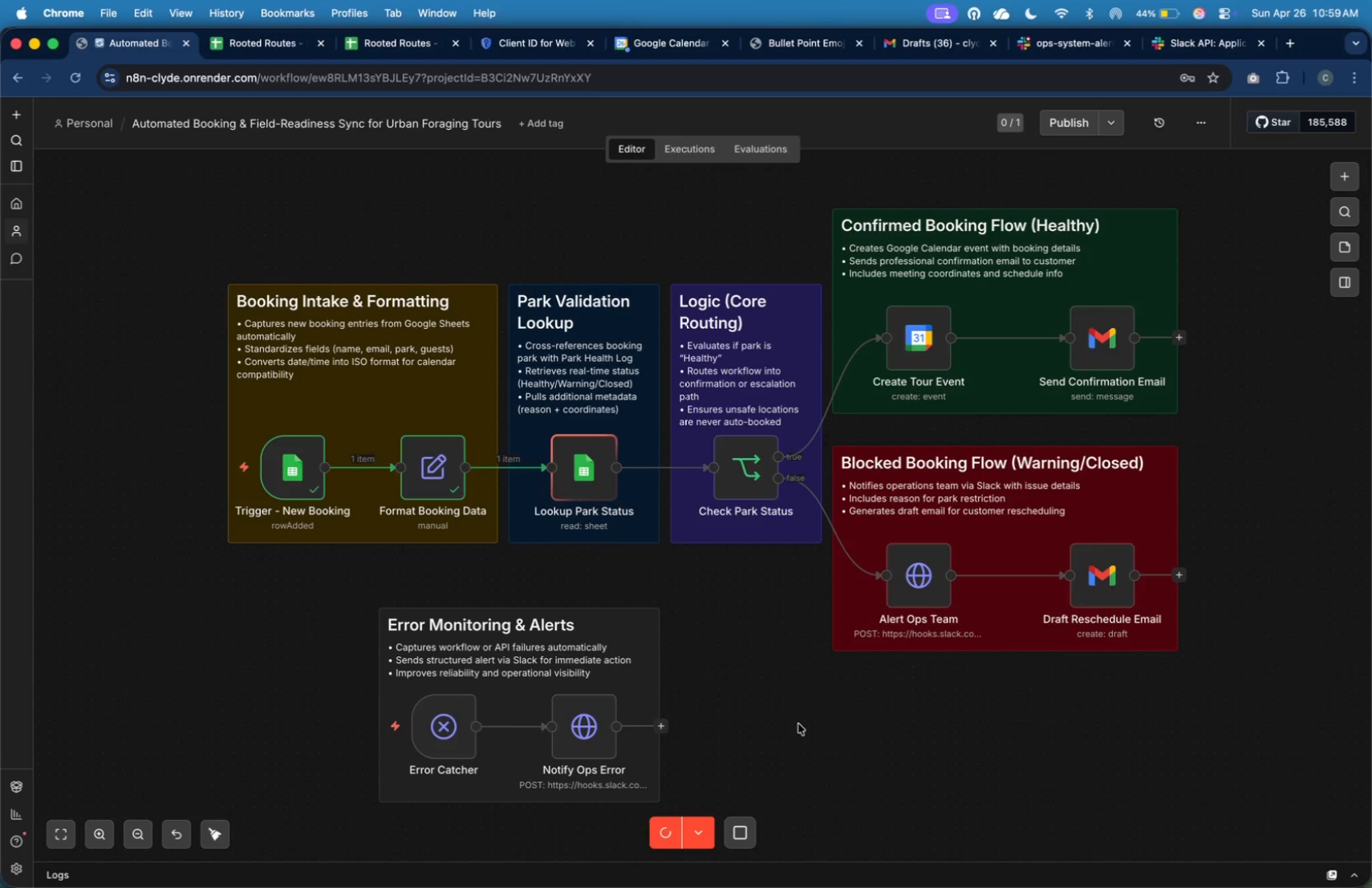 
wait(14.22)
 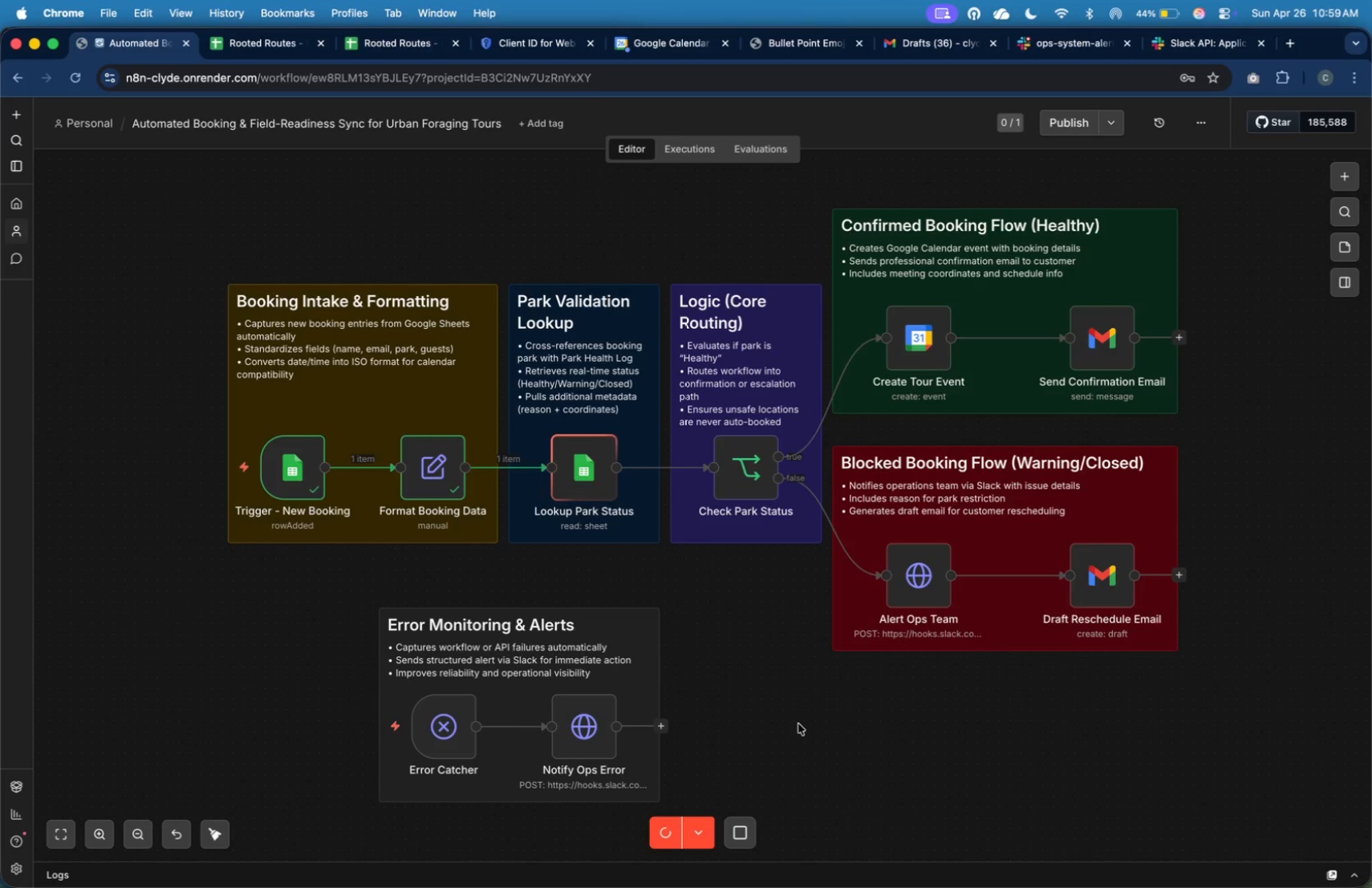 
left_click([298, 40])
 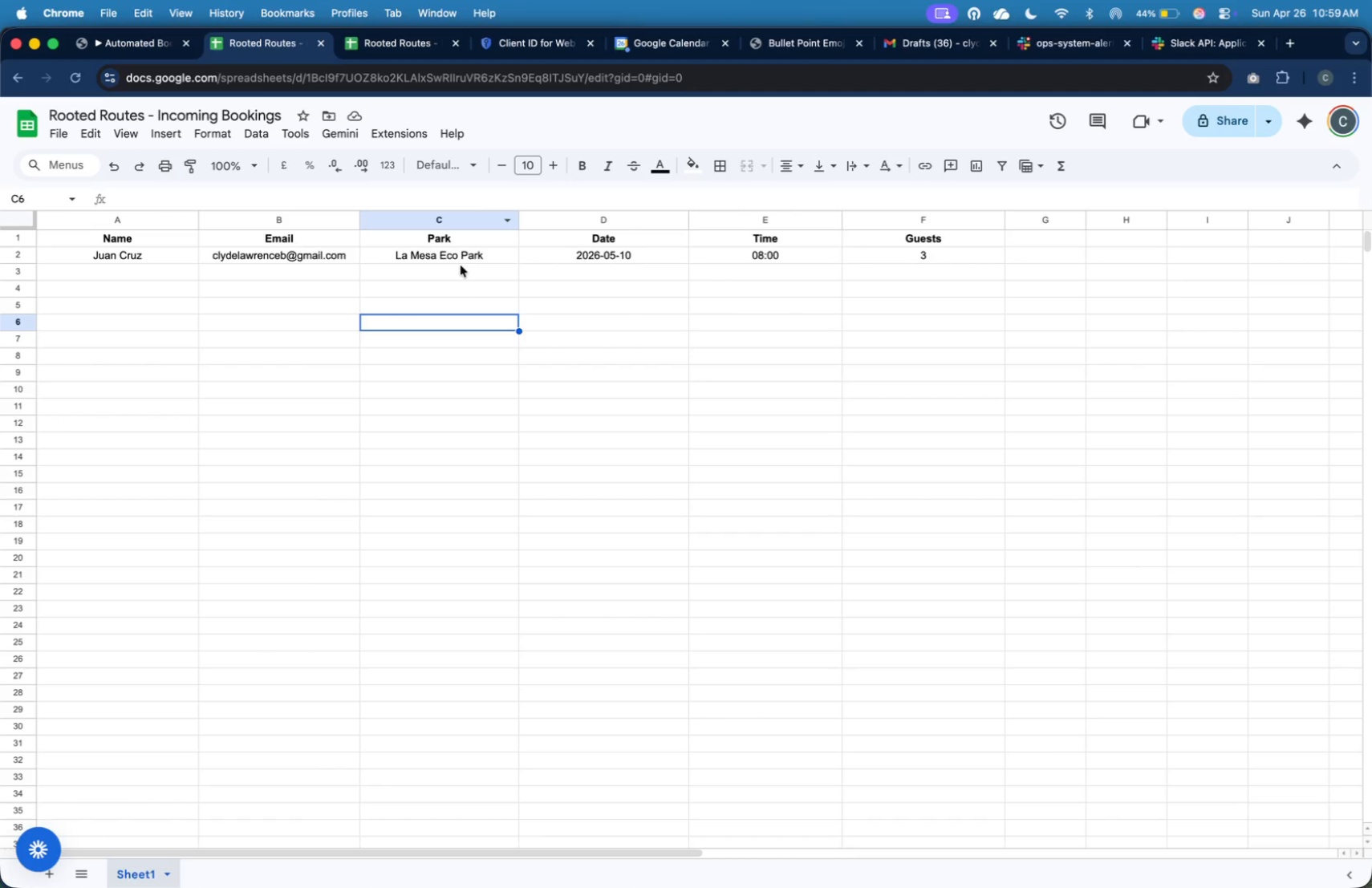 
left_click([462, 259])
 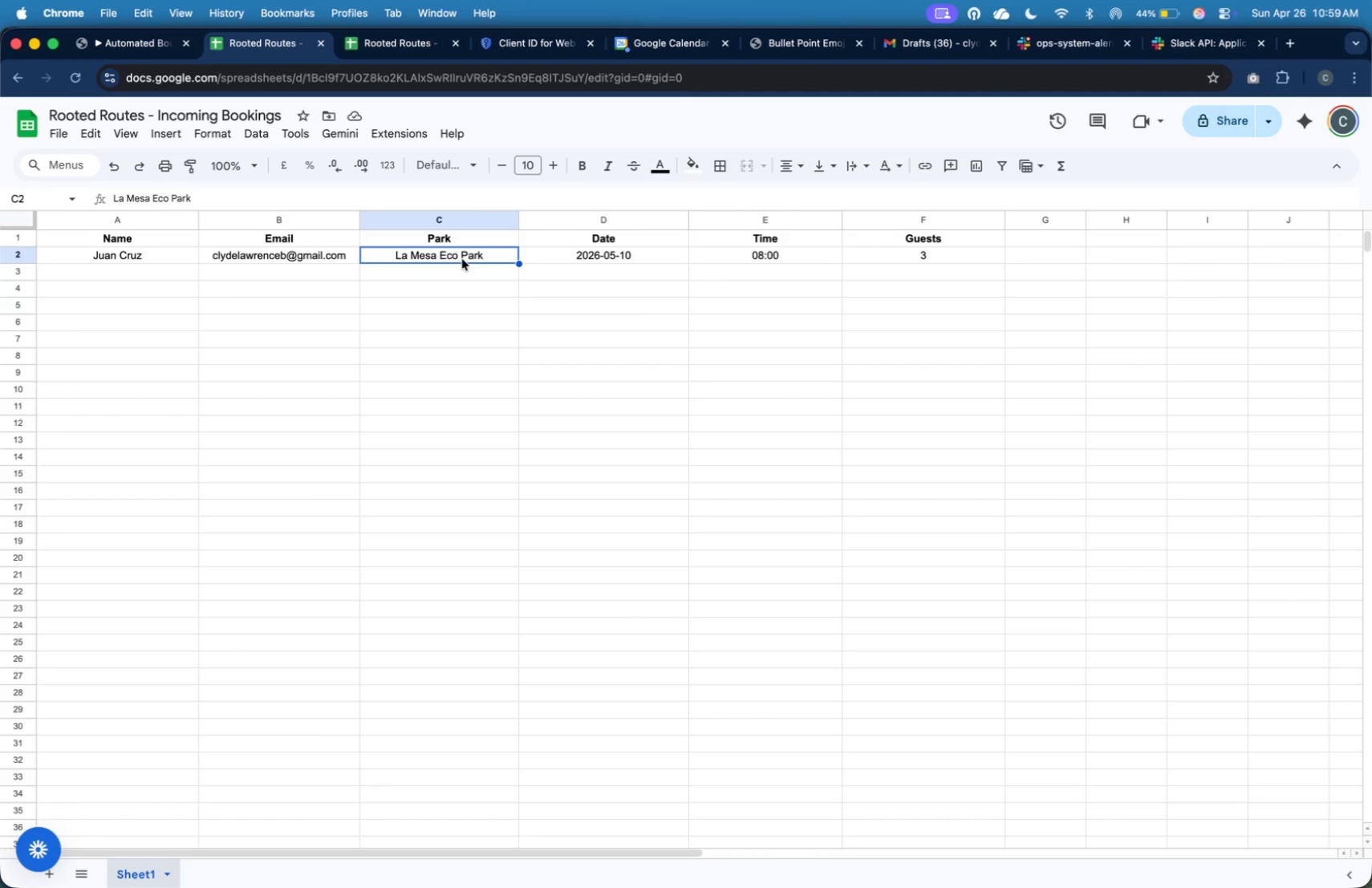 
type(Rizal Park)